 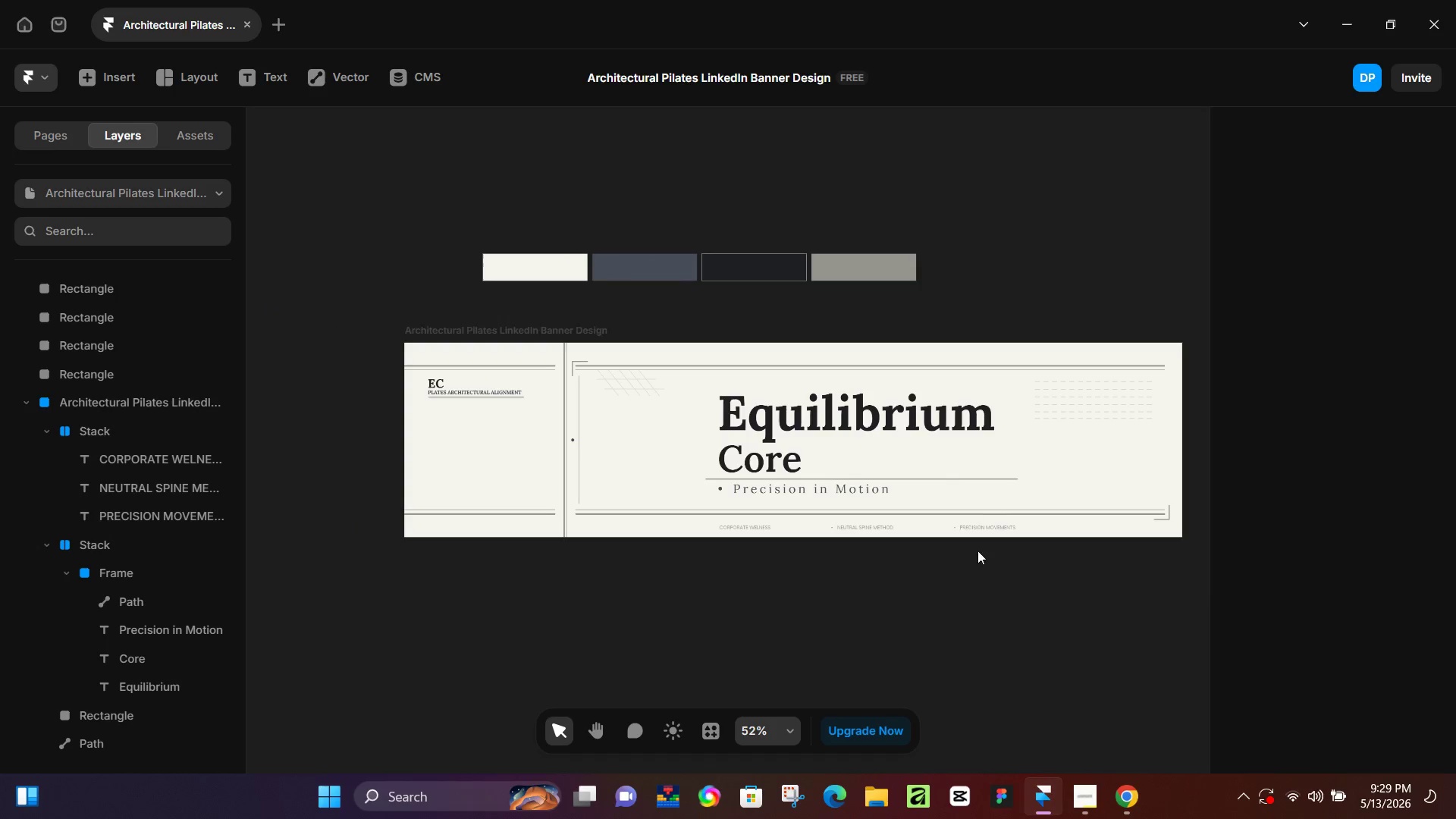 
hold_key(key=Space, duration=0.94)
 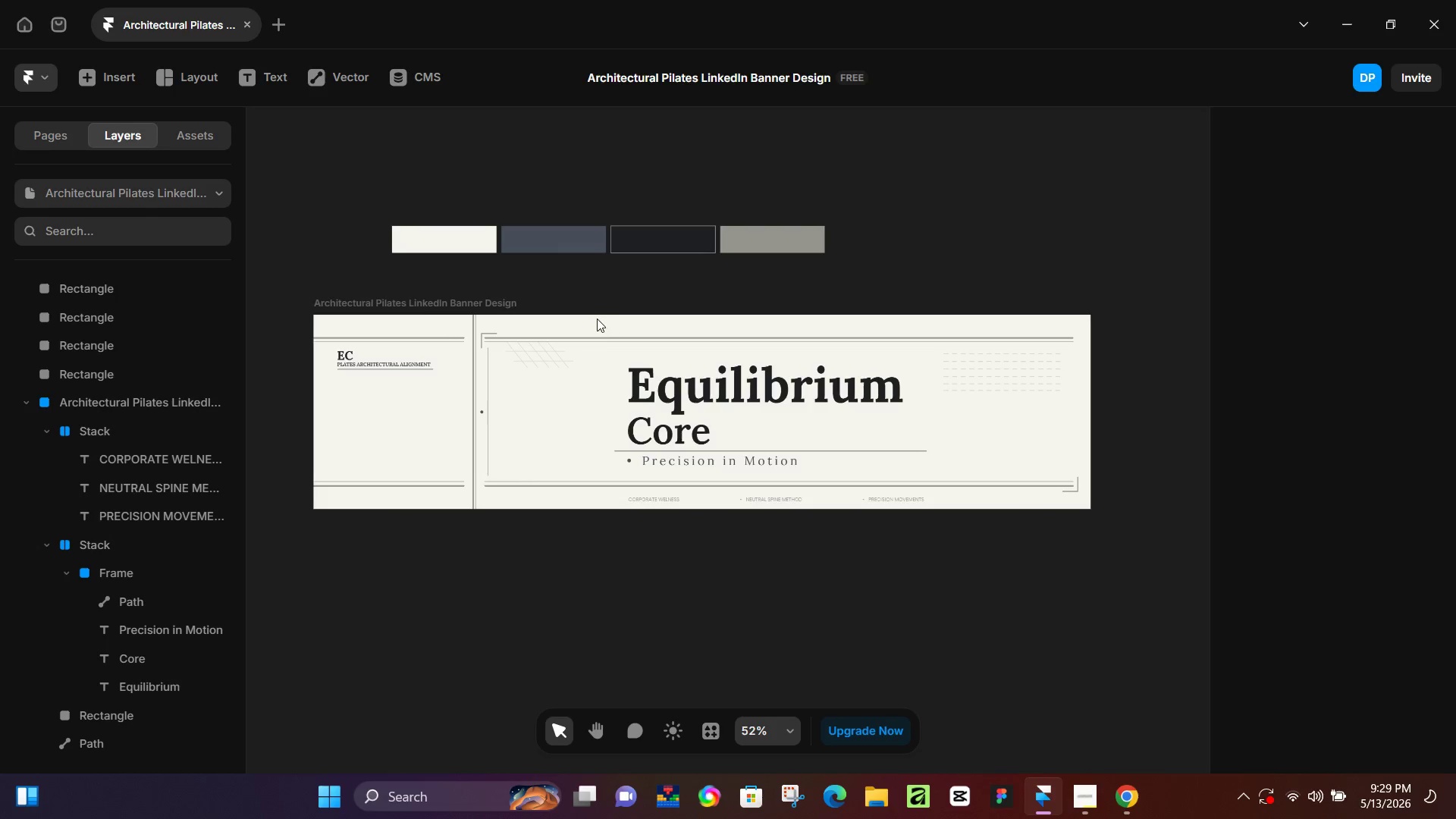 
scroll: coordinate [941, 476], scroll_direction: down, amount: 2.0
 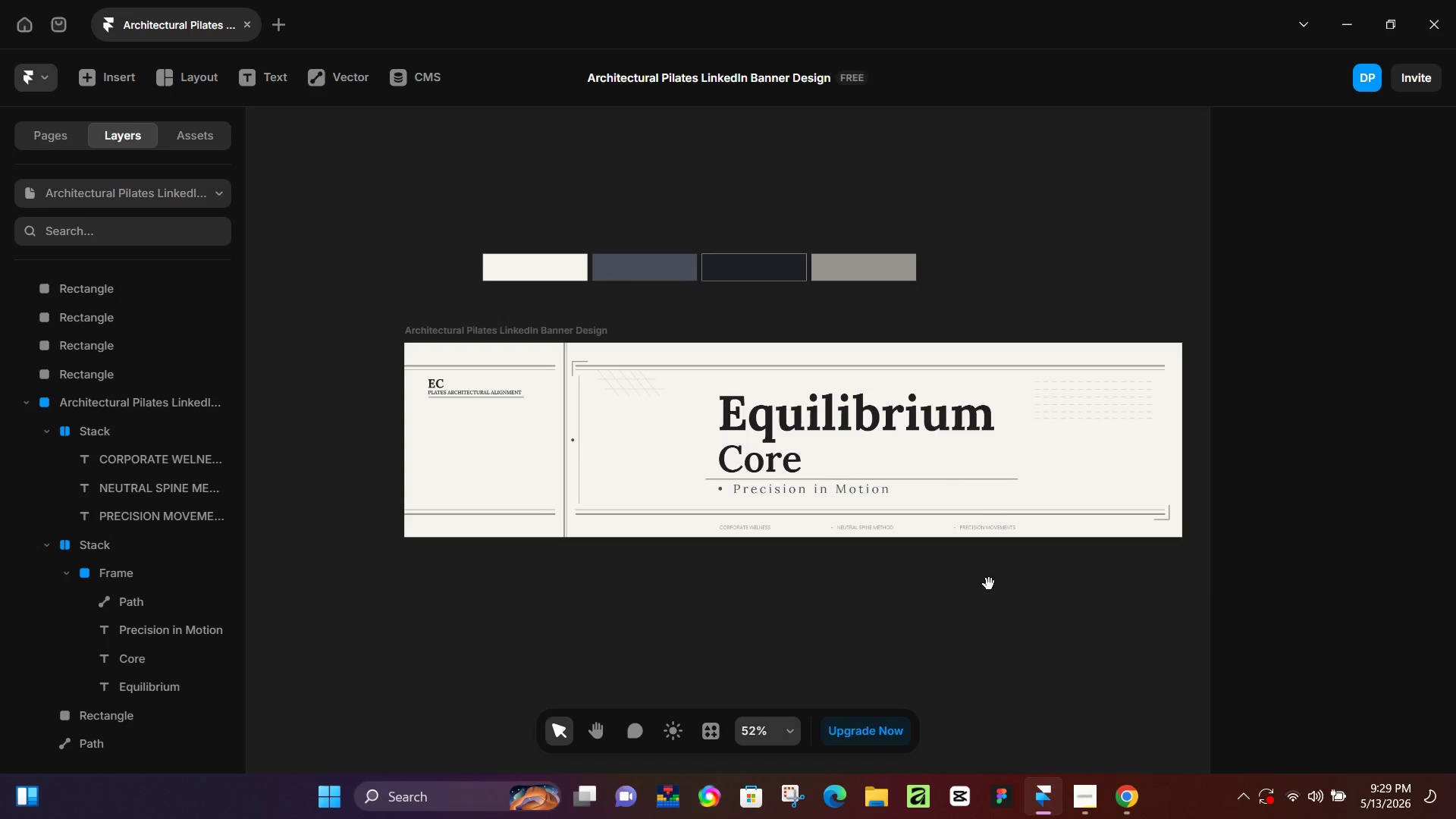 
left_click_drag(start_coordinate=[990, 589], to_coordinate=[899, 562])
 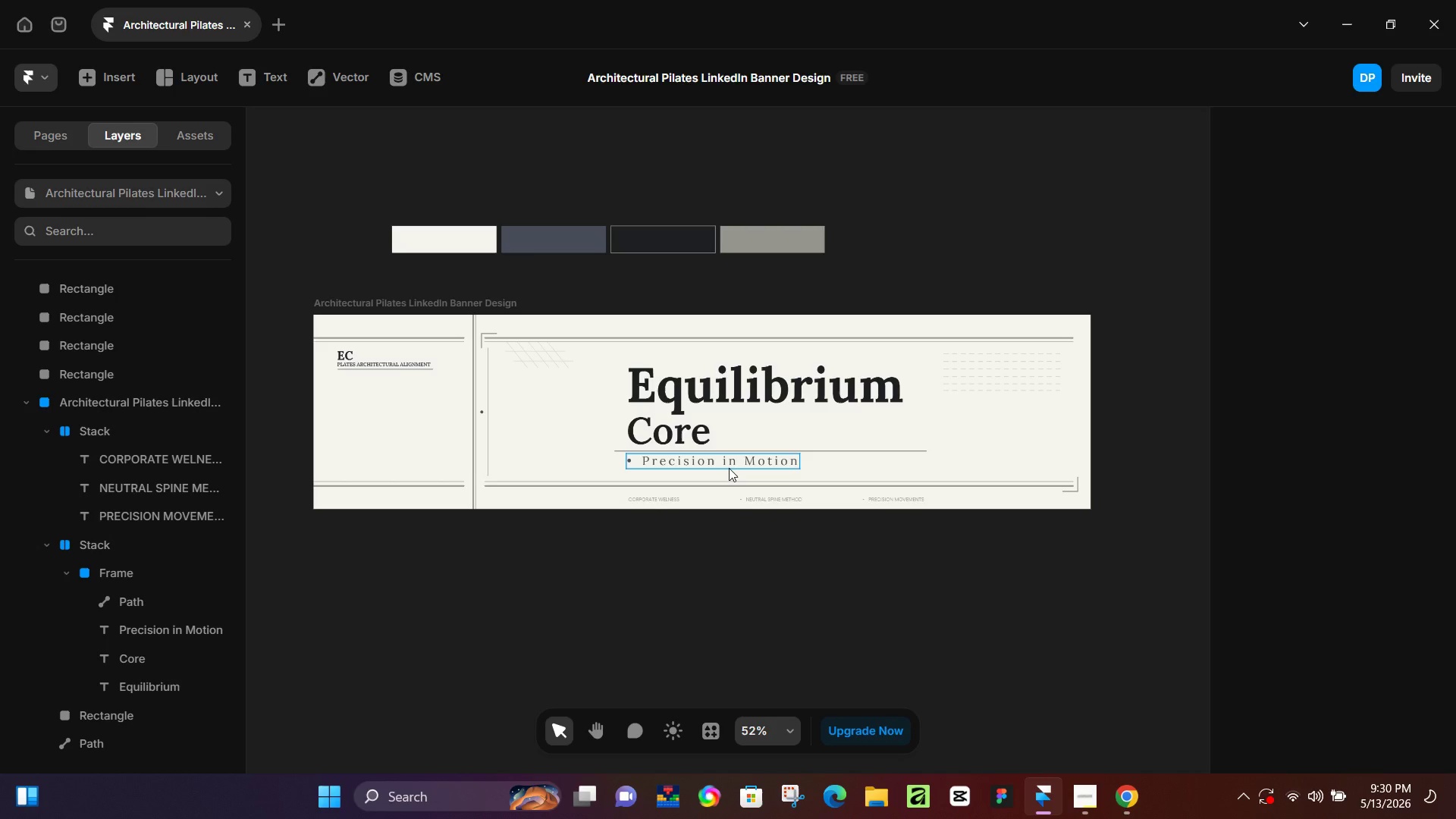 